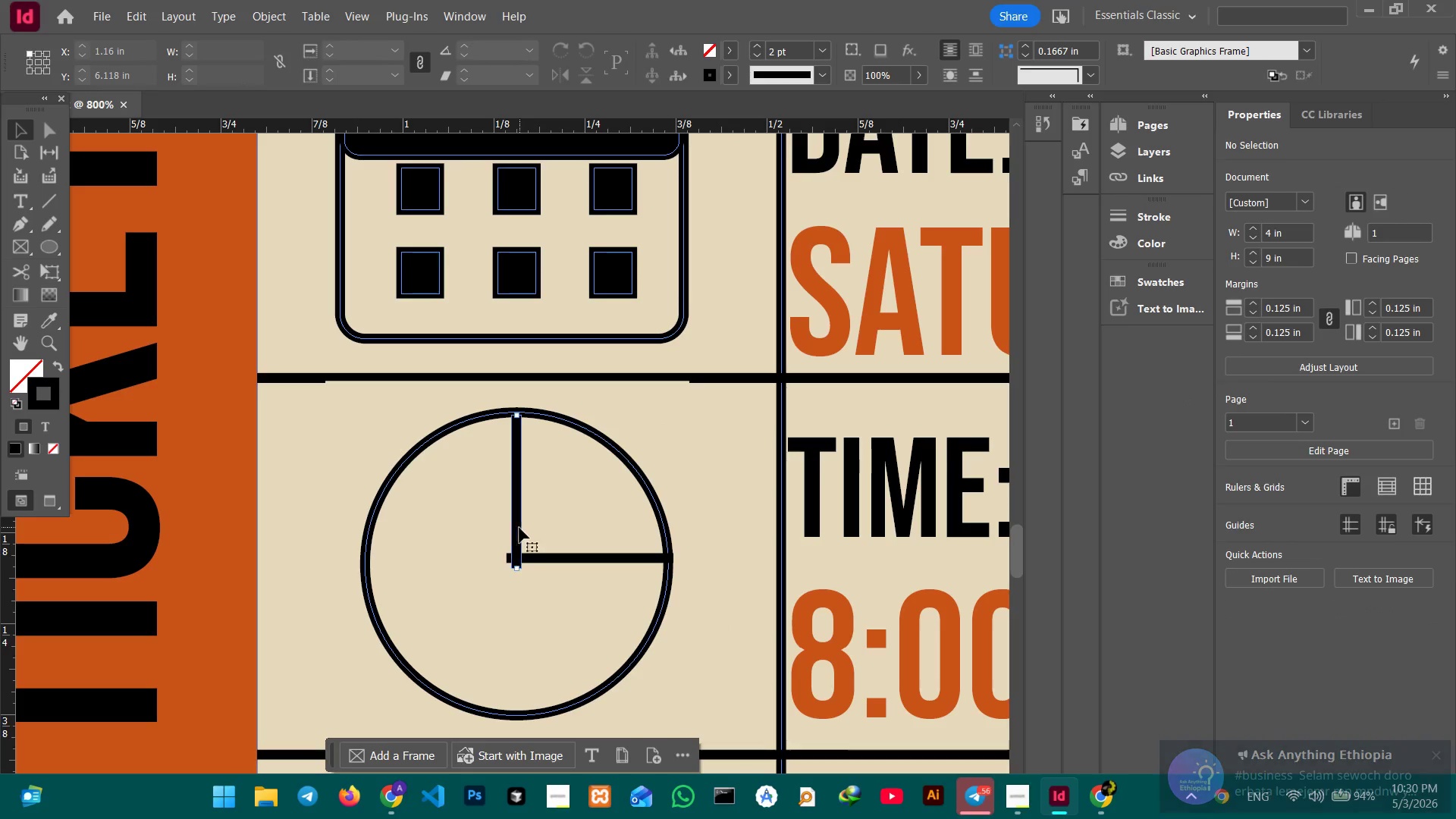 
hold_key(key=ShiftLeft, duration=0.81)
 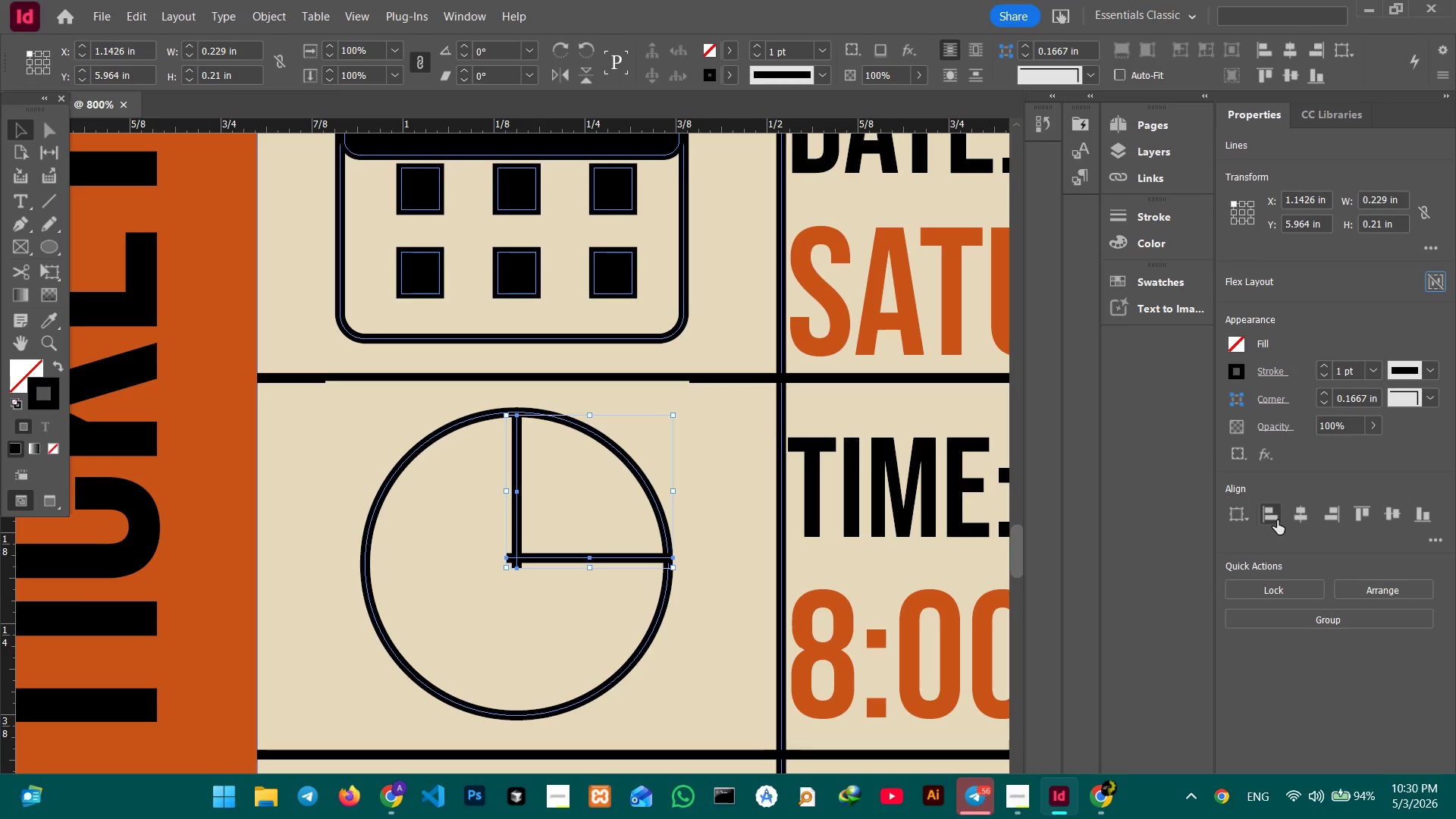 
left_click([1277, 520])
 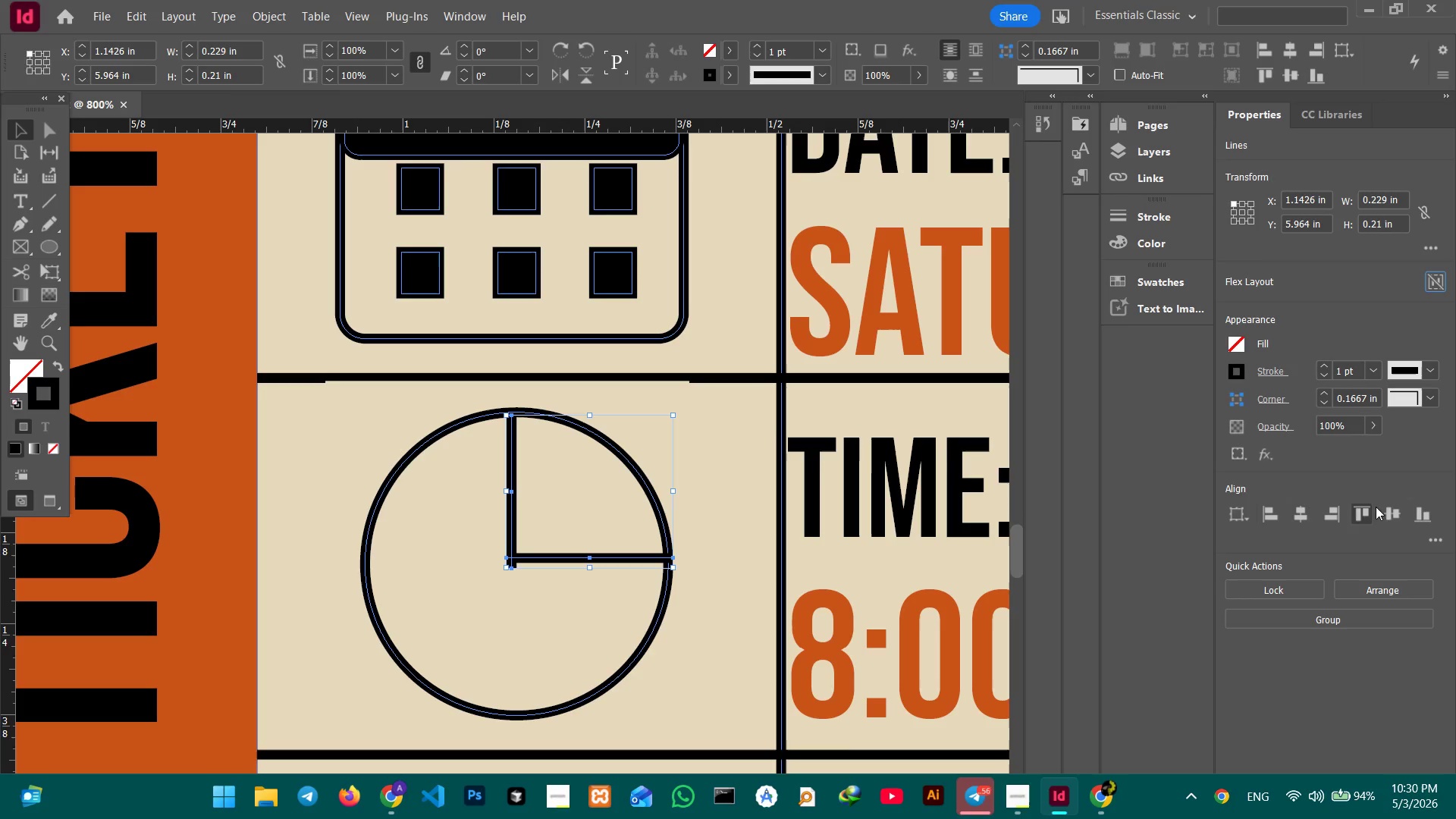 
left_click([1426, 521])
 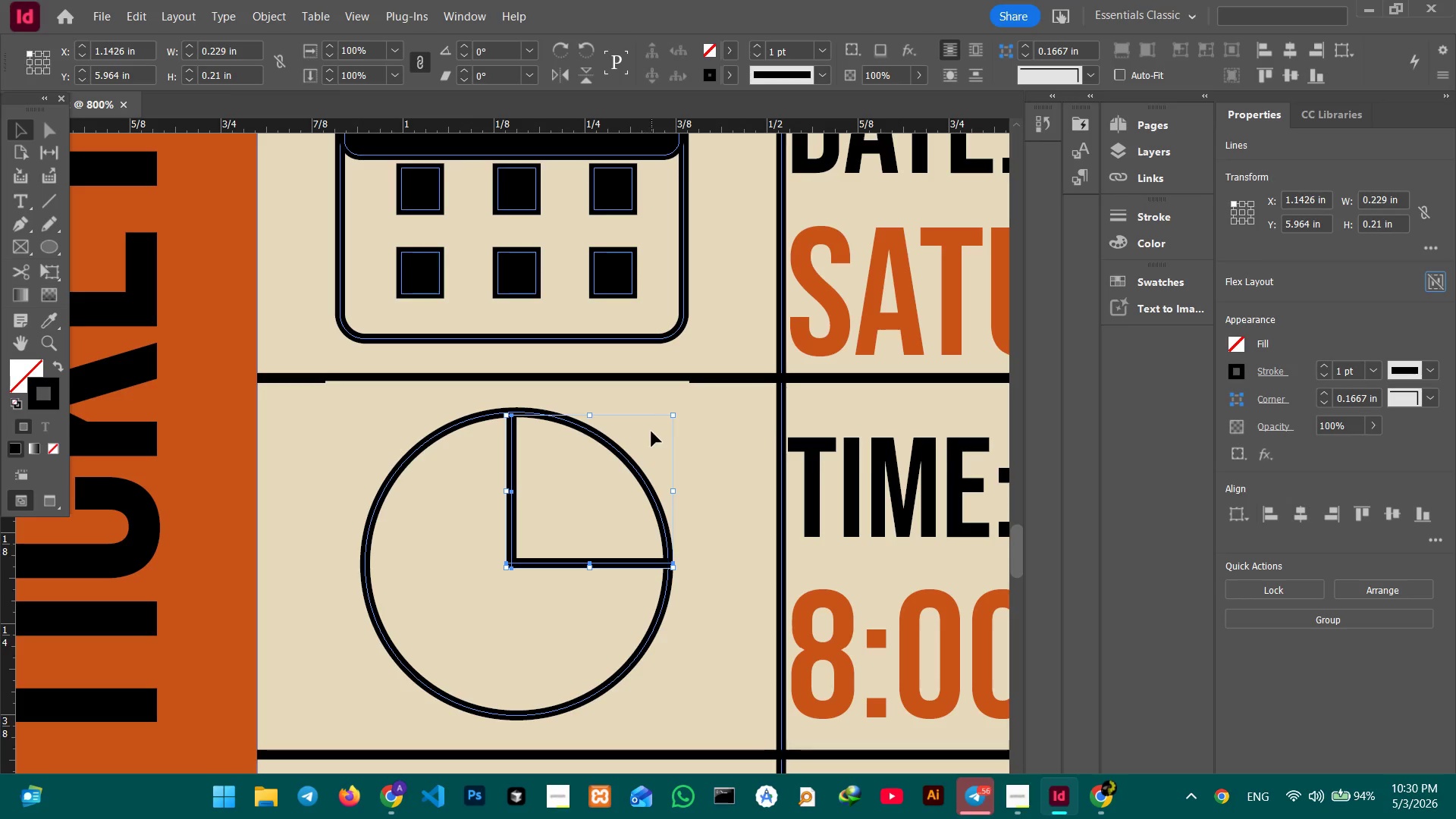 
left_click_drag(start_coordinate=[673, 414], to_coordinate=[639, 429])
 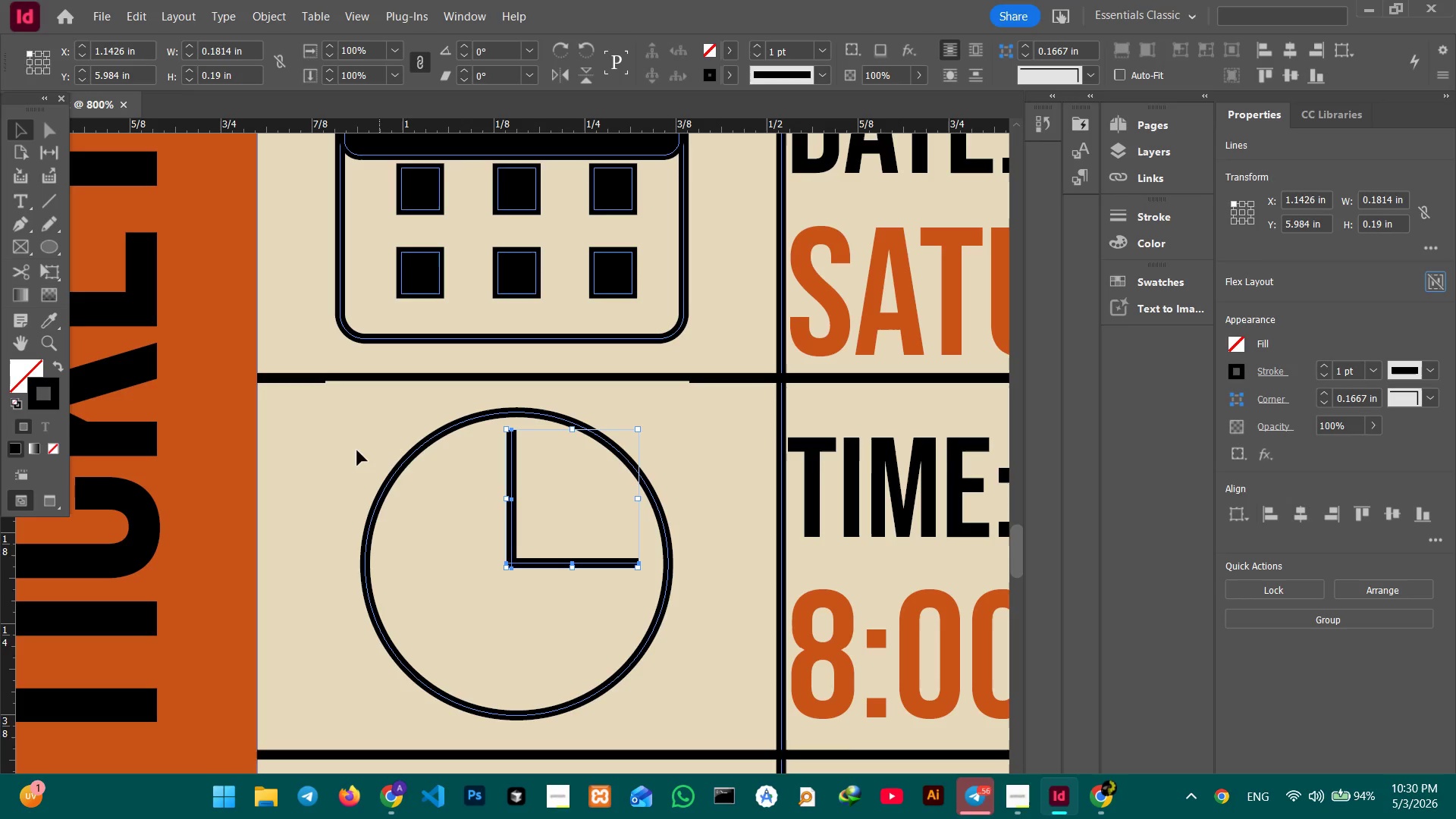 
hold_key(key=ShiftLeft, duration=0.88)
left_click([402, 468])
 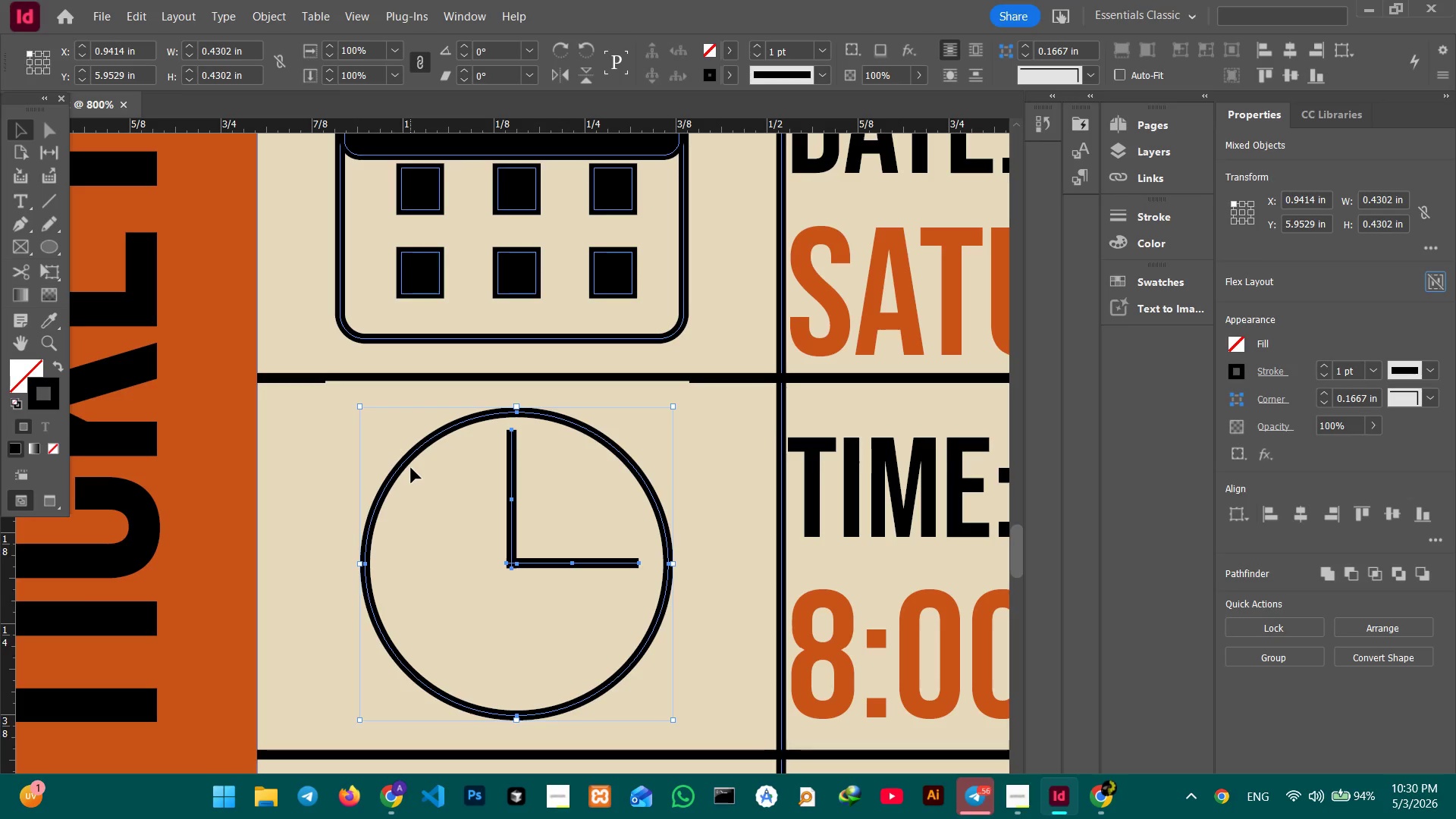 
key(Control+G)
 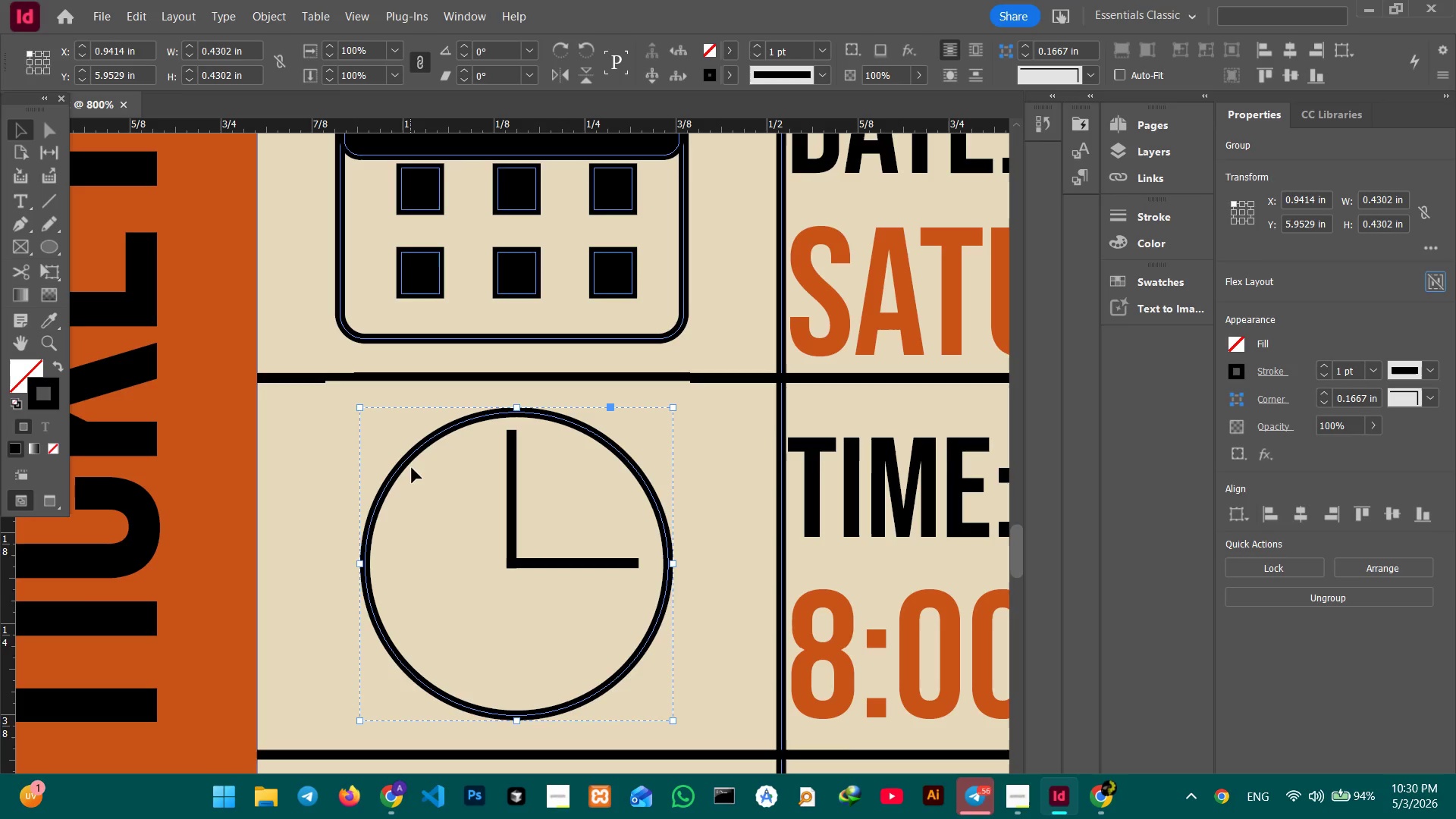 
scroll: coordinate [418, 475], scroll_direction: down, amount: 19.0
 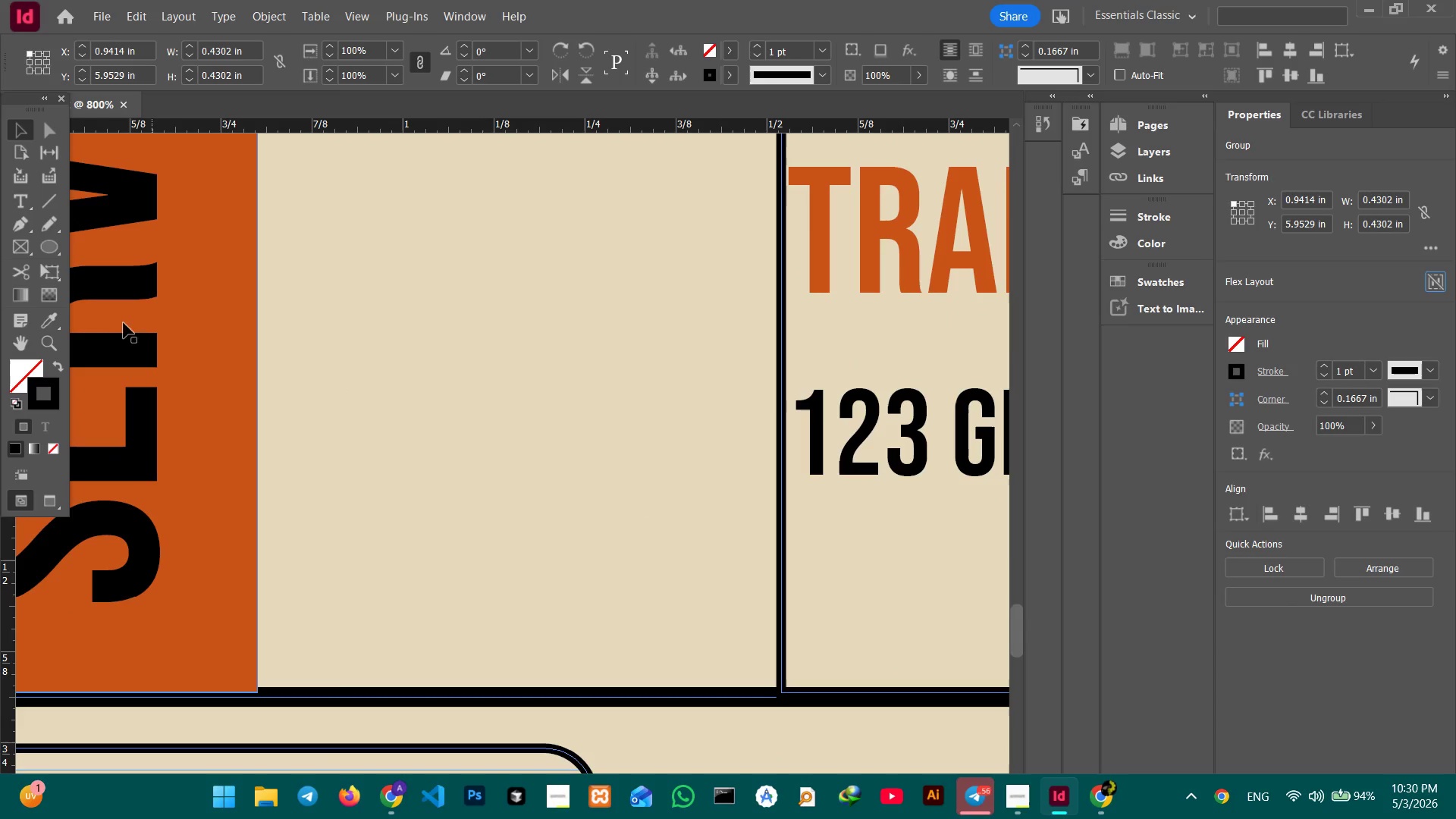 
left_click([51, 248])
 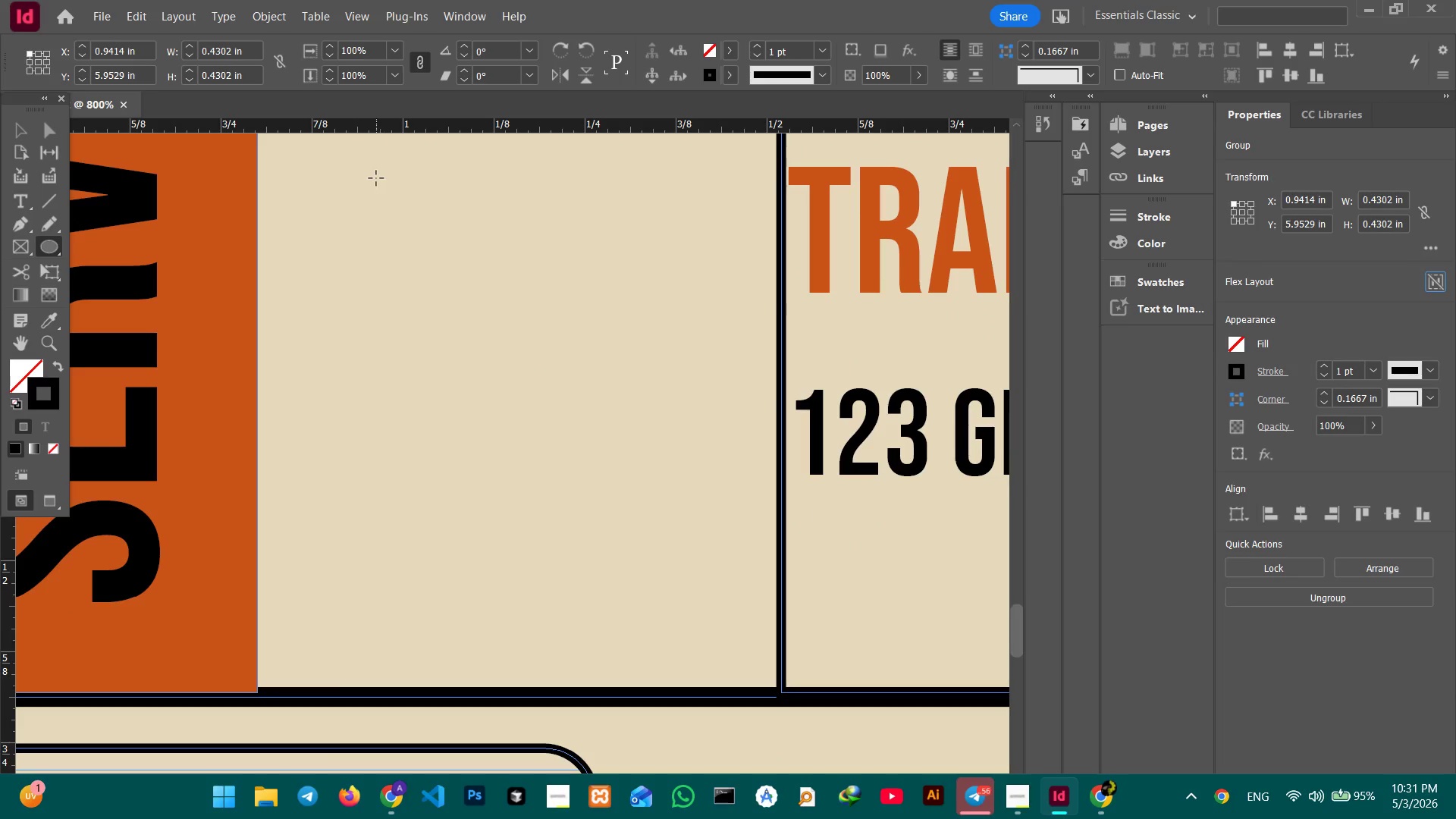 
left_click_drag(start_coordinate=[380, 174], to_coordinate=[676, 561])
 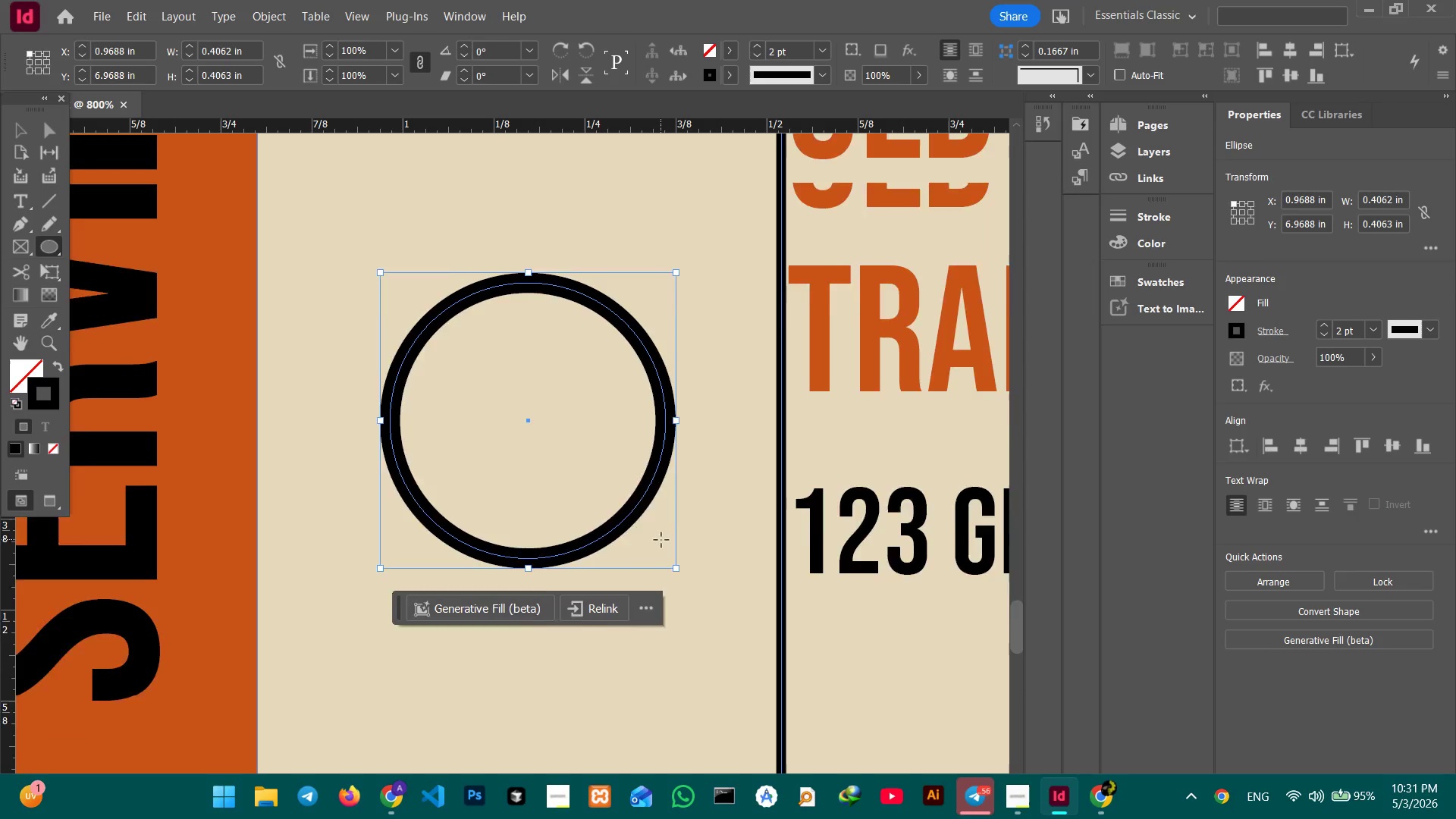 
hold_key(key=ShiftLeft, duration=2.09)
 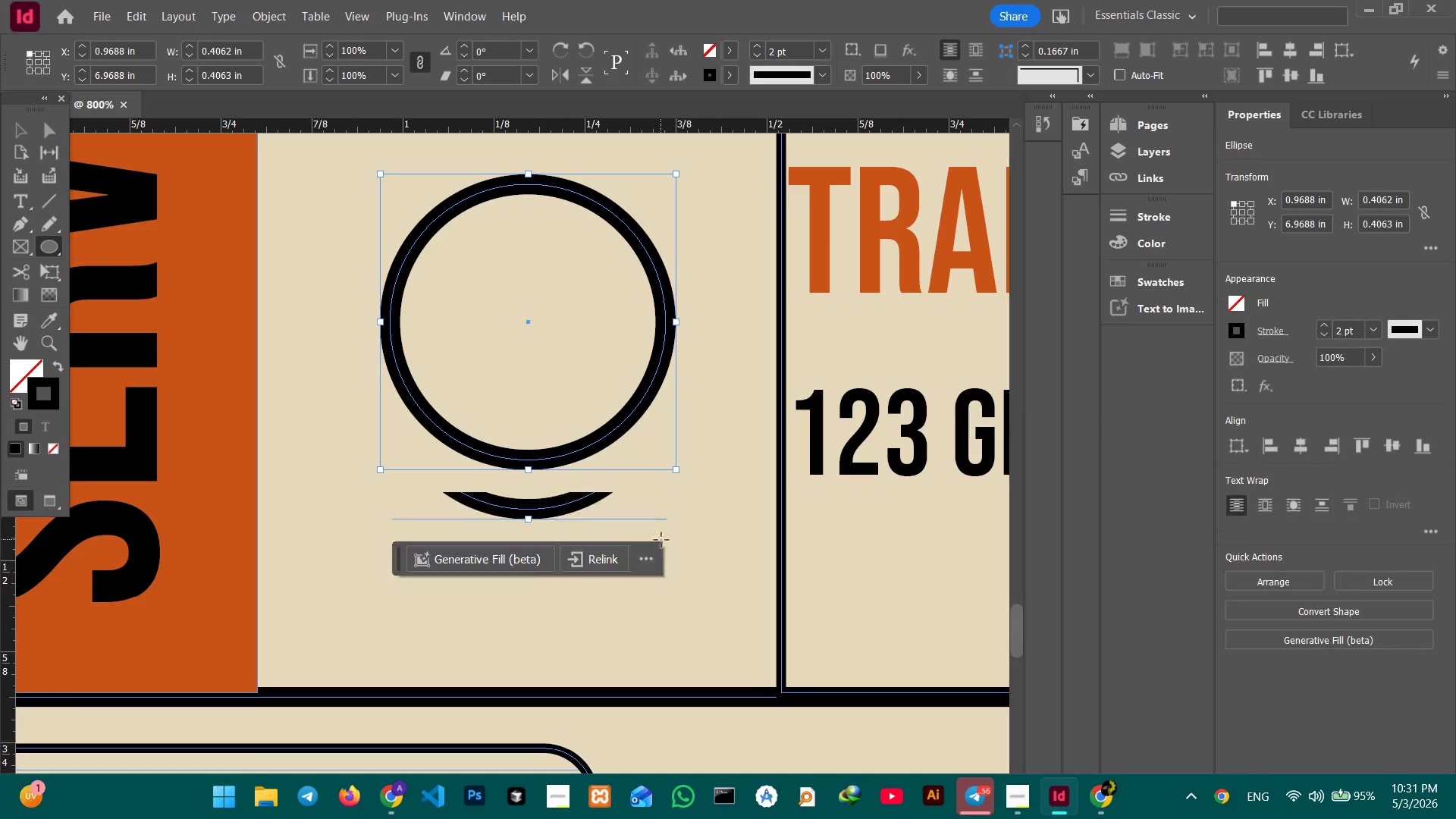 
scroll: coordinate [546, 464], scroll_direction: up, amount: 3.0
 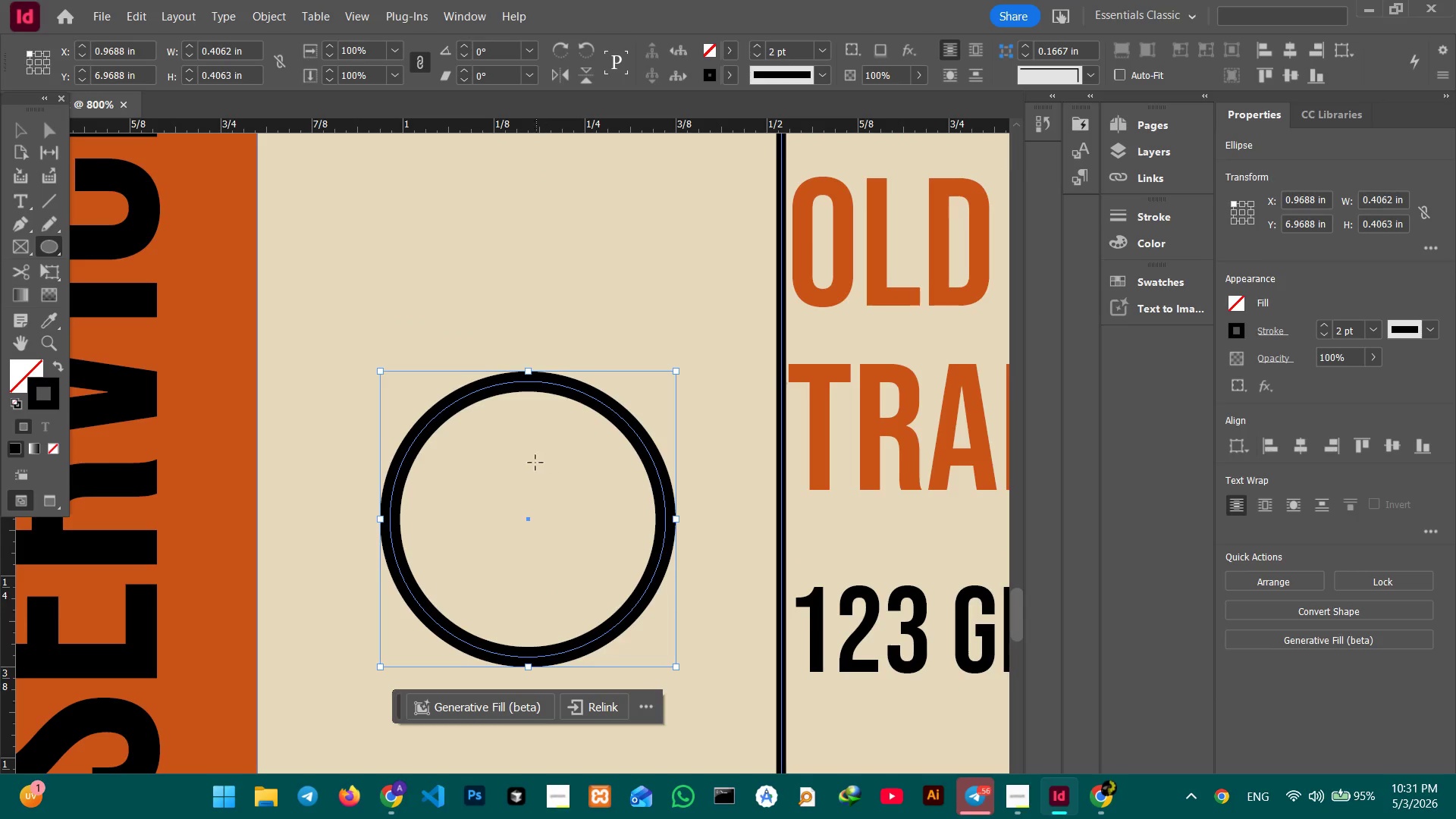 
hold_key(key=AltLeft, duration=1.92)
scroll: coordinate [535, 463], scroll_direction: up, amount: 1.0
 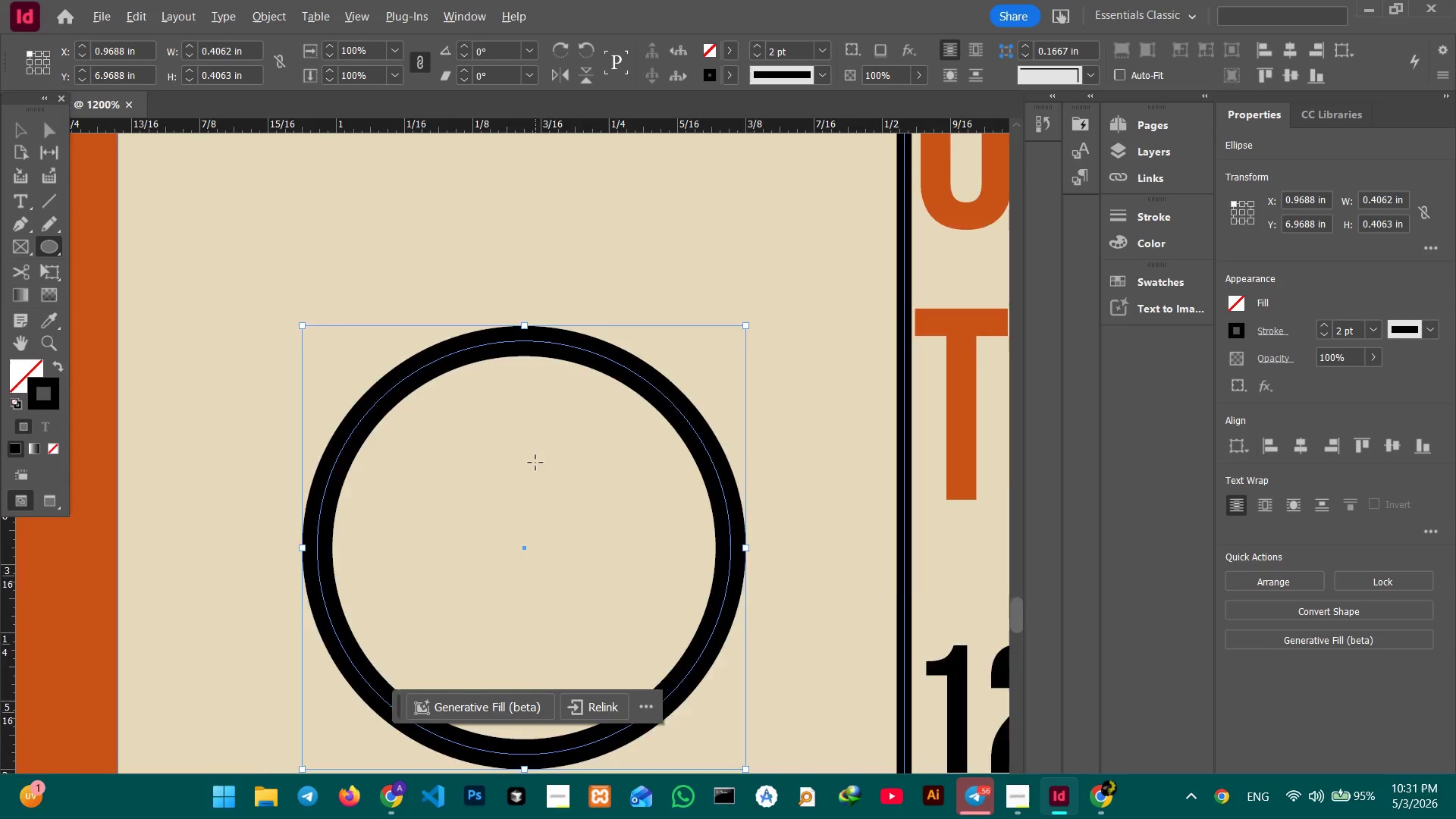 
scroll: coordinate [535, 463], scroll_direction: down, amount: 2.0
 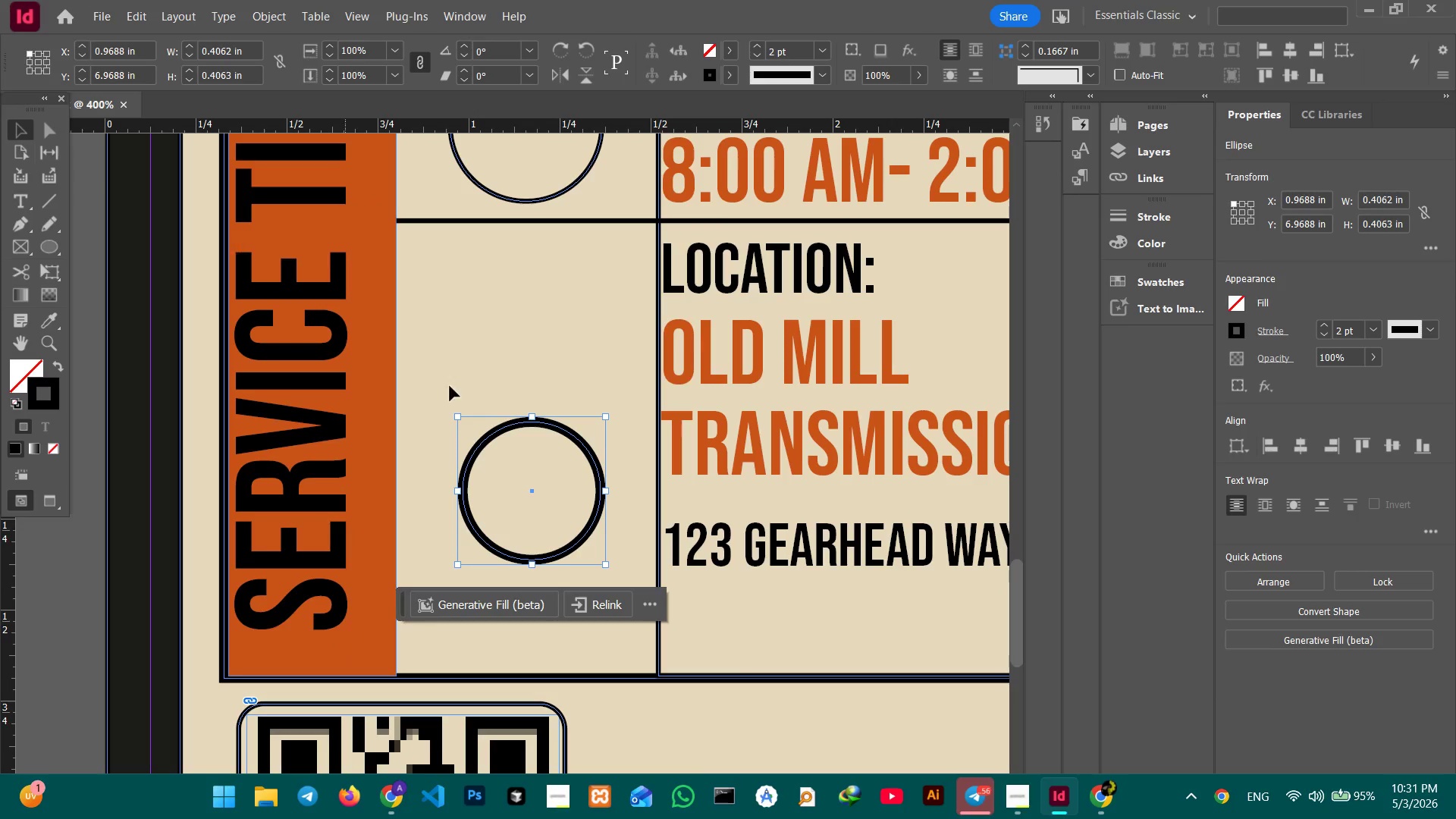 
left_click_drag(start_coordinate=[532, 488], to_coordinate=[544, 352])
 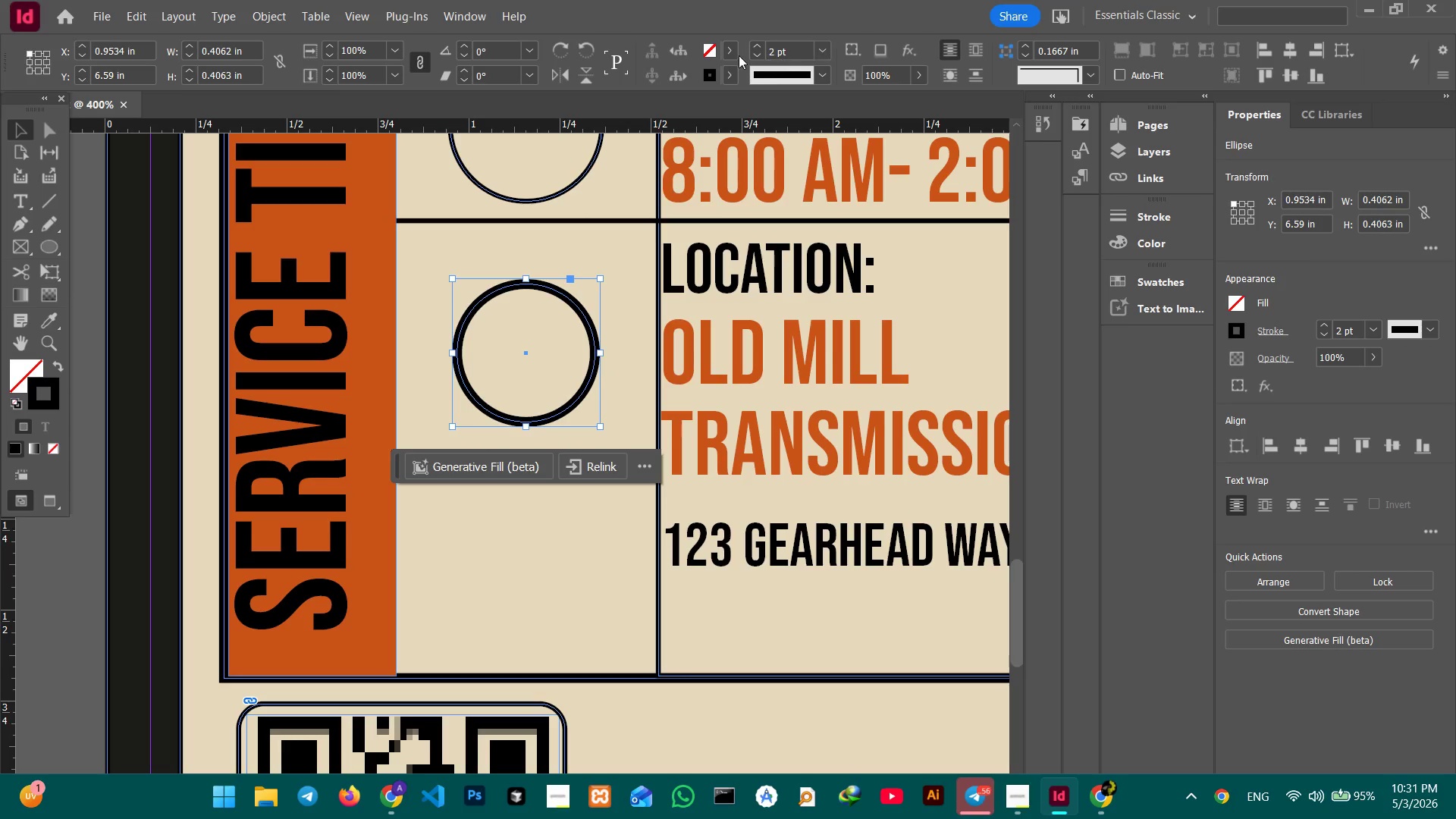 
left_click([750, 54])
 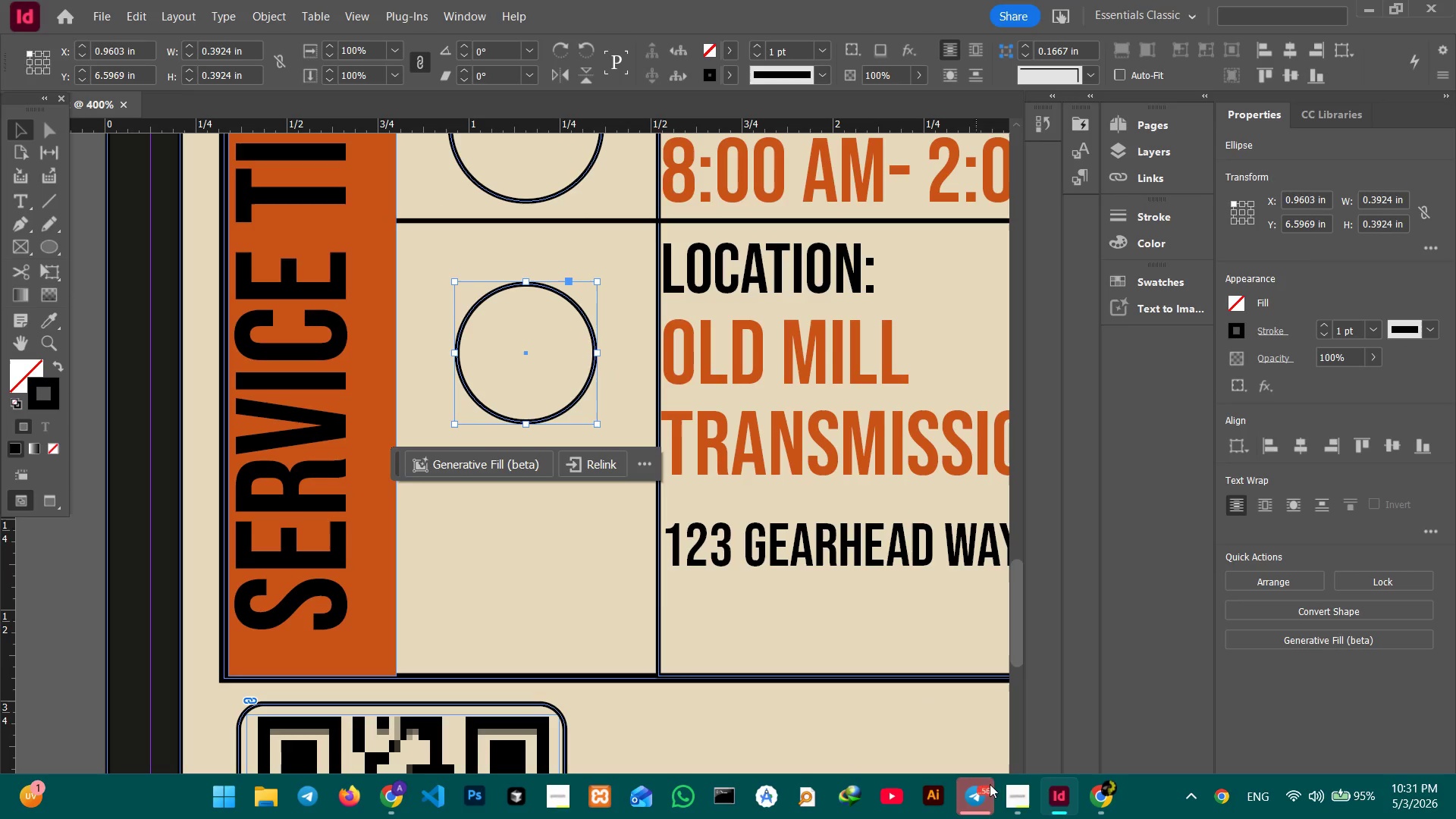 
left_click([1006, 787])